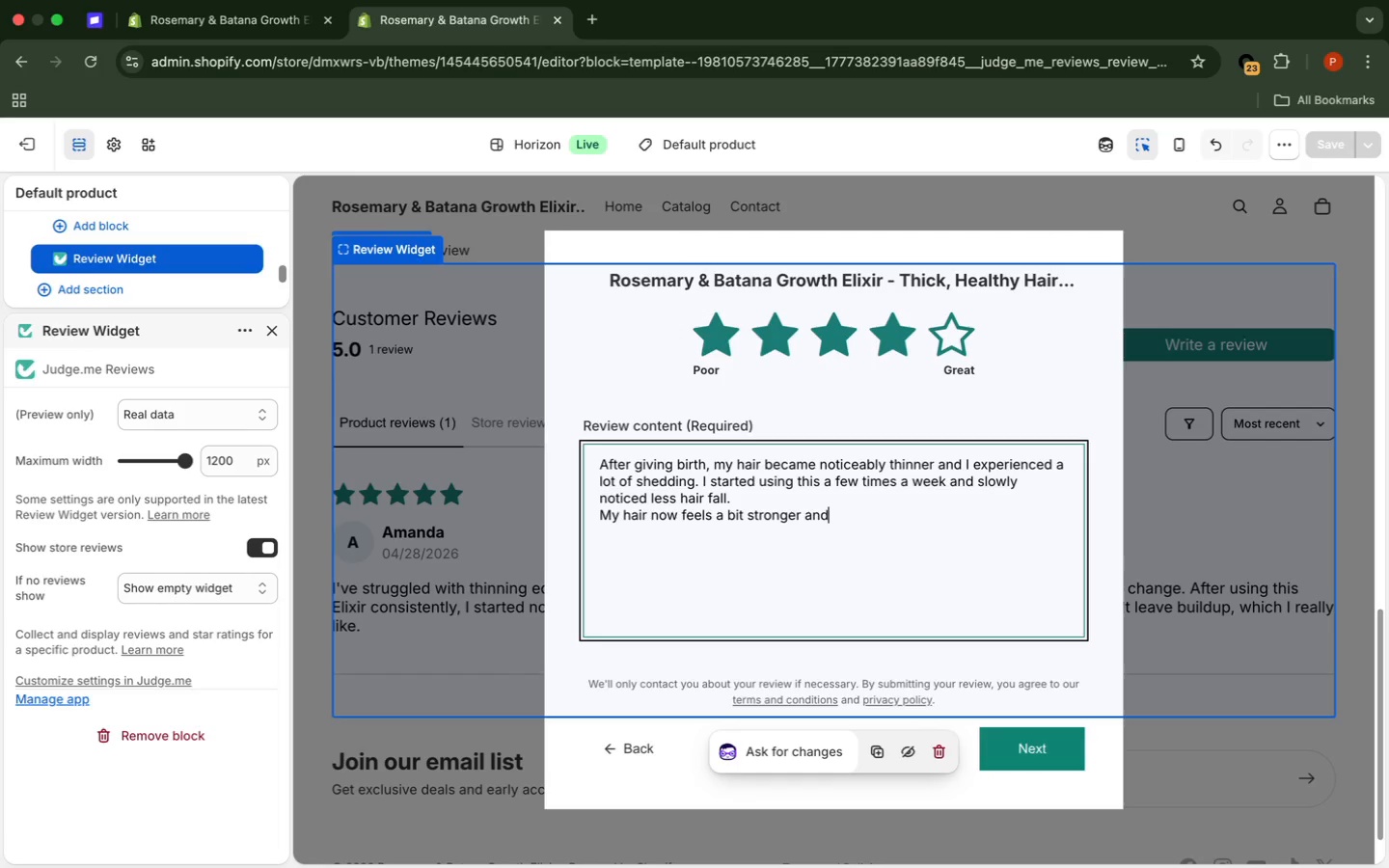 
type( healthier than before. It didn't work instantly, but the progress is encouraging.)
 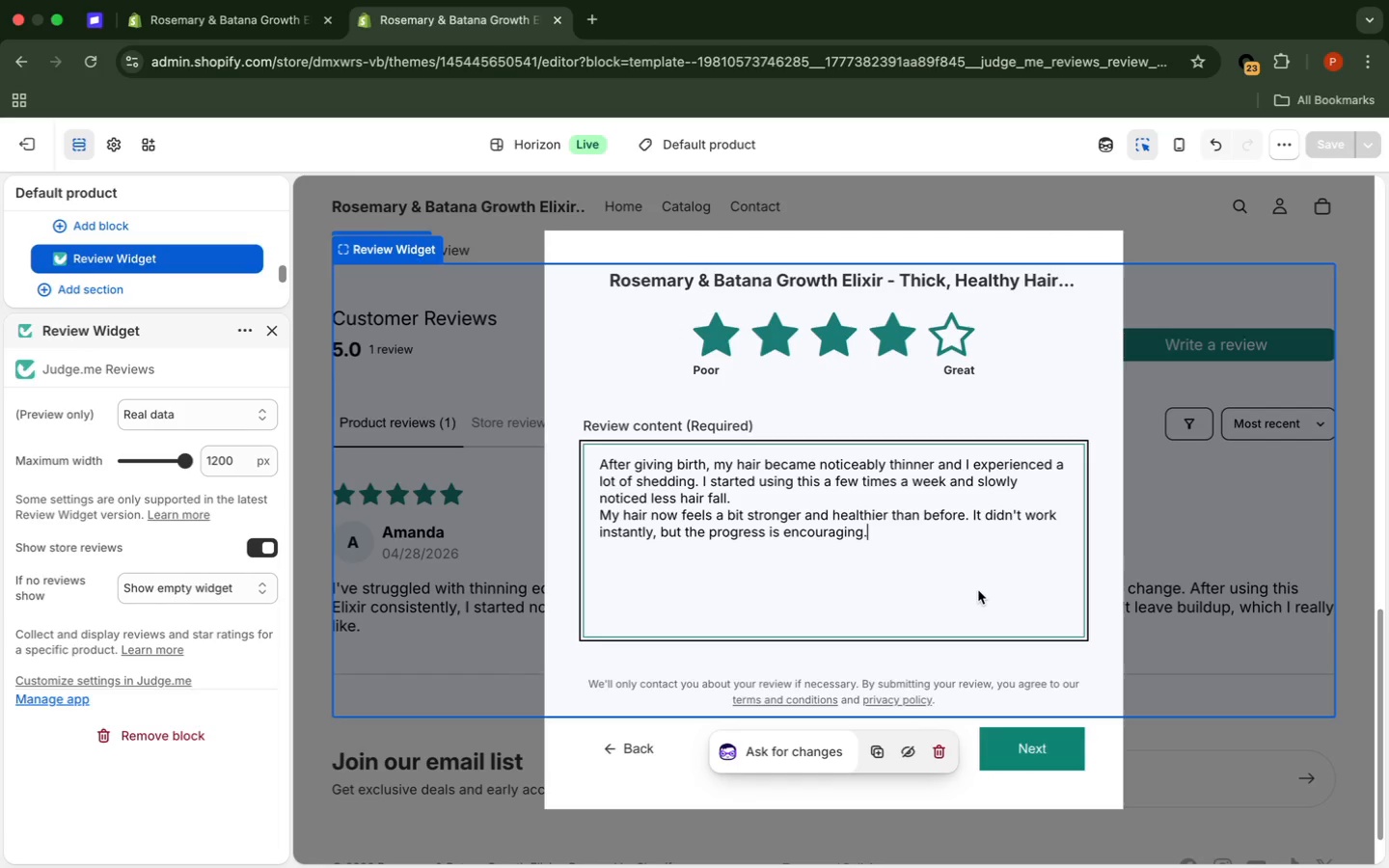 
wait(28.19)
 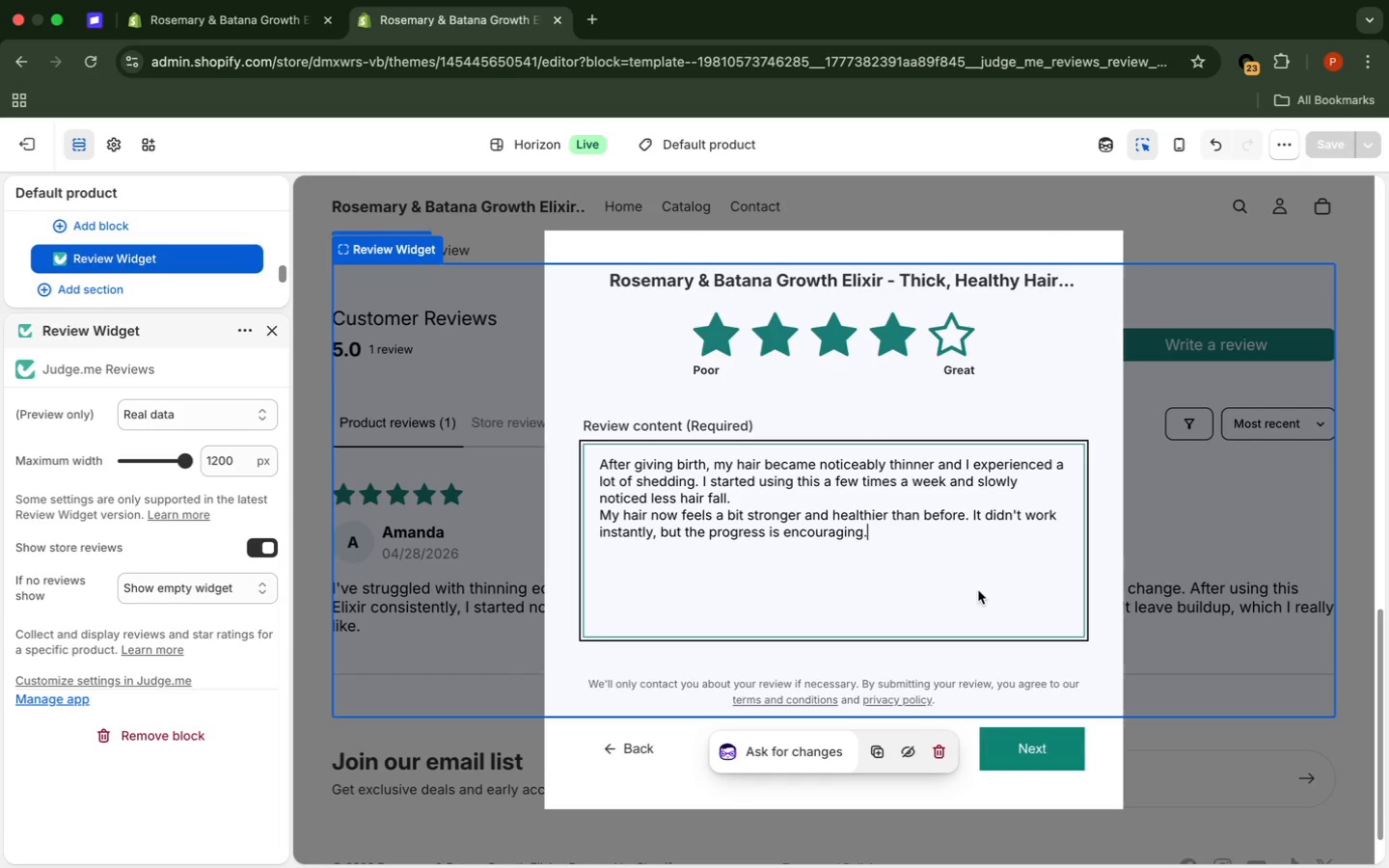 
left_click([1017, 747])
 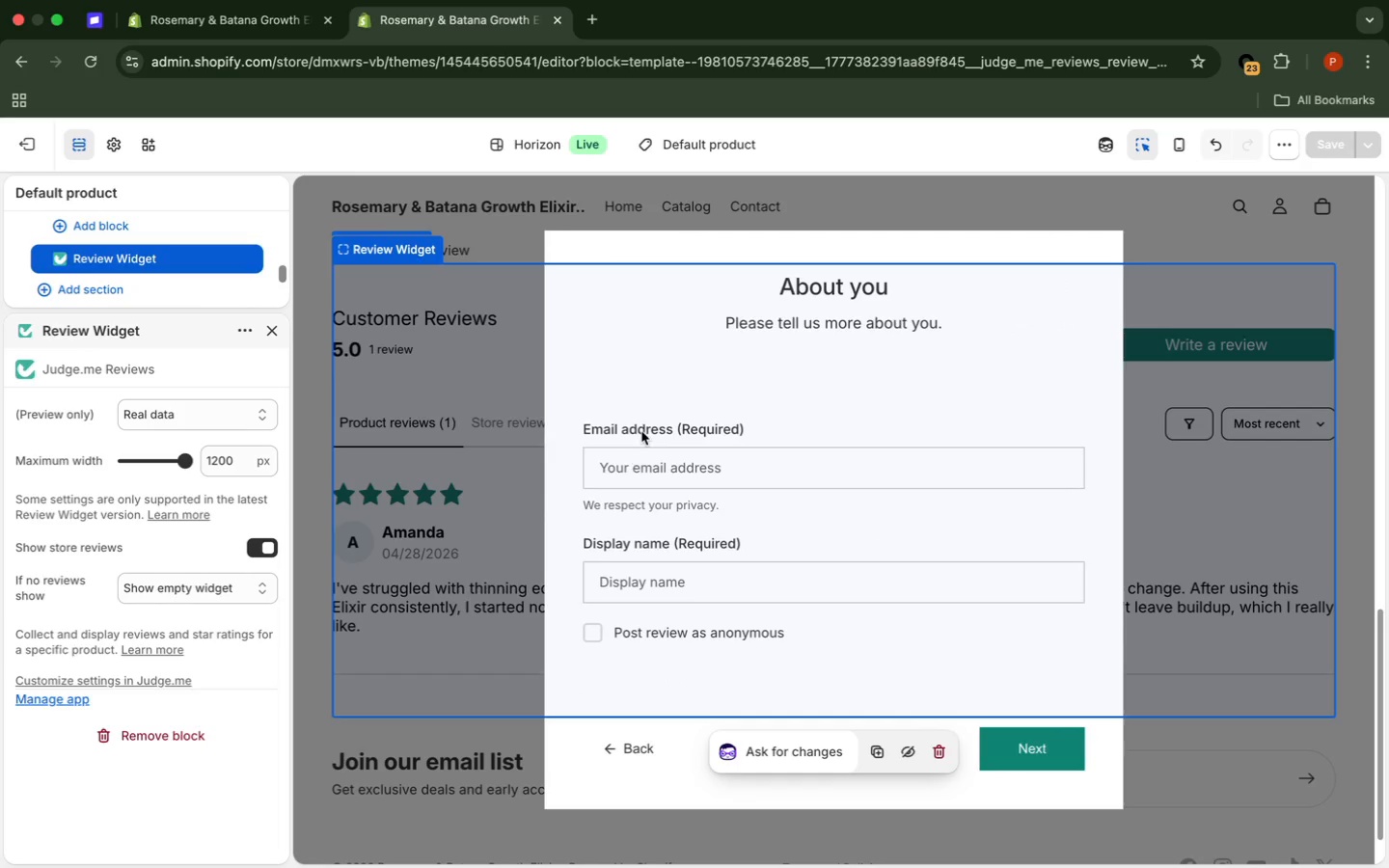 
left_click([653, 476])
 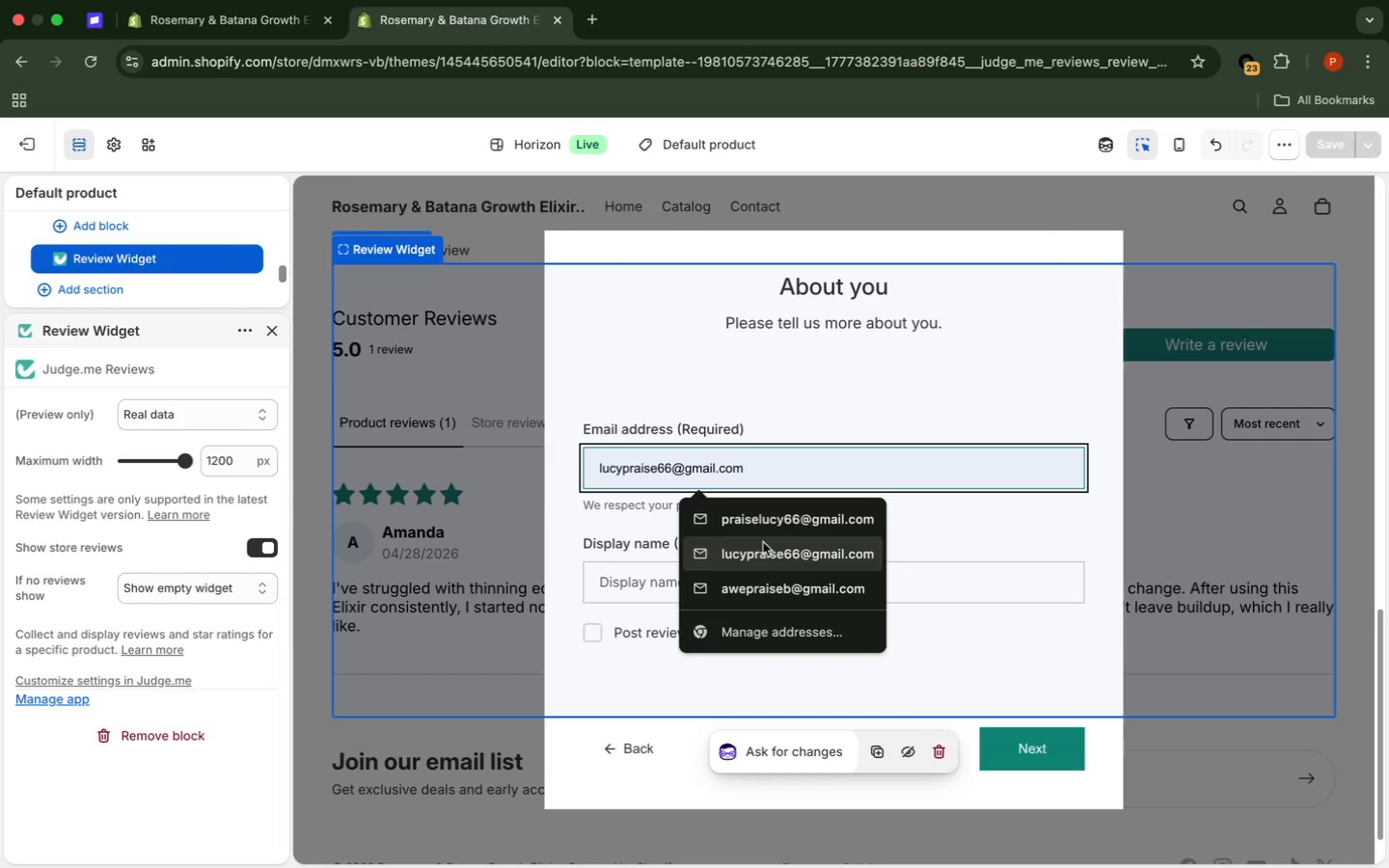 
left_click([766, 549])
 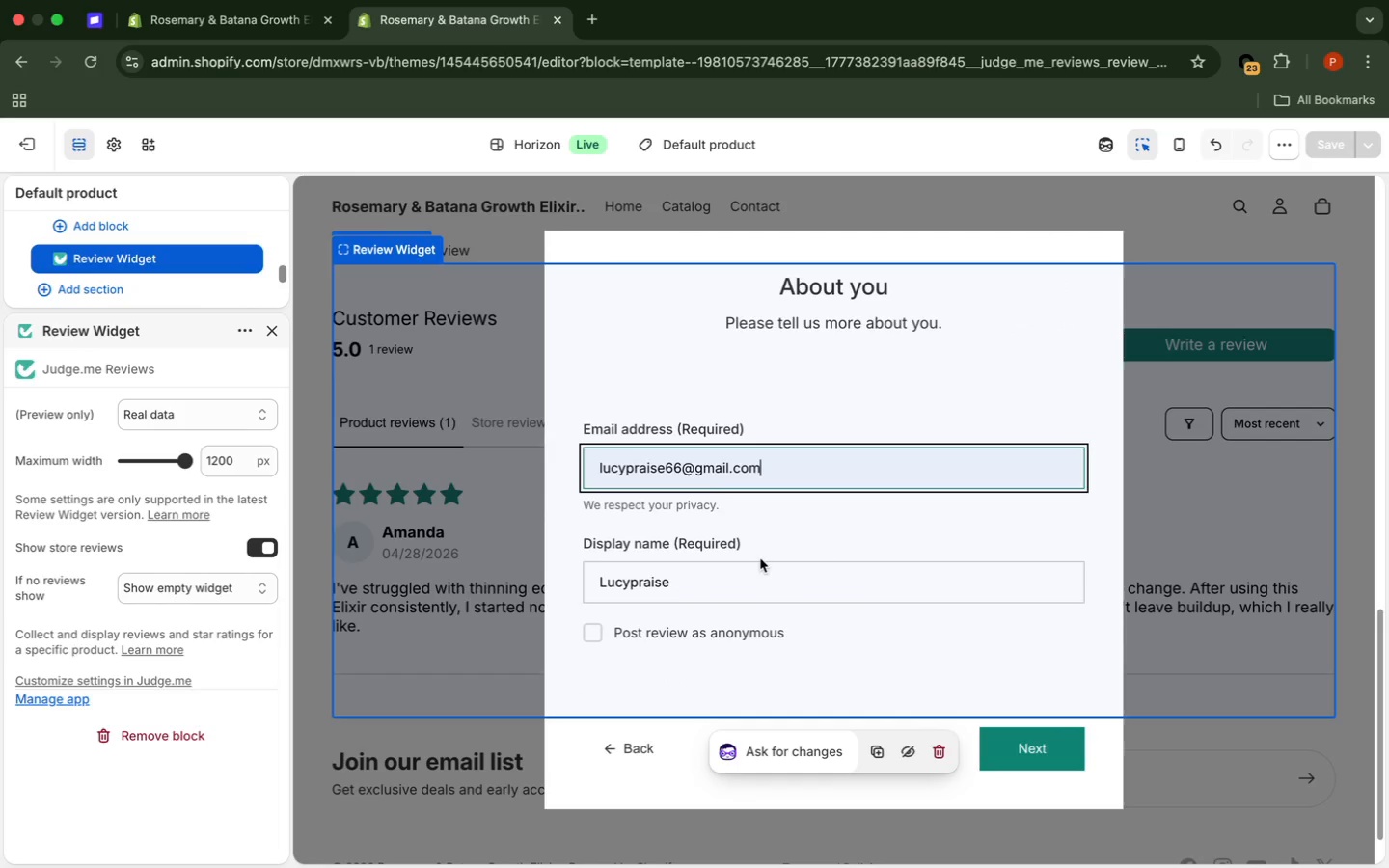 
left_click_drag(start_coordinate=[744, 583], to_coordinate=[579, 594])
 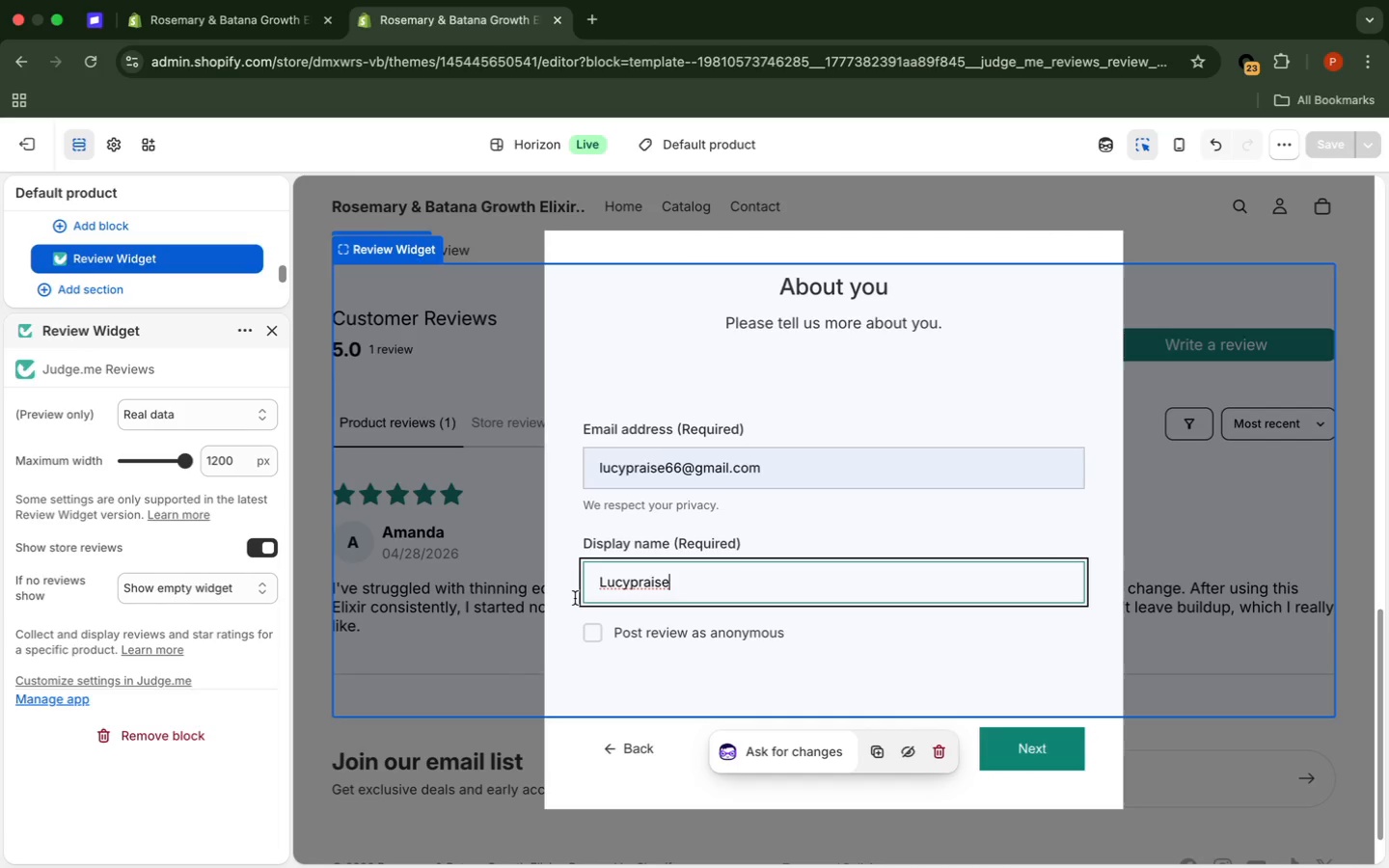 
left_click_drag(start_coordinate=[596, 589], to_coordinate=[684, 583])
 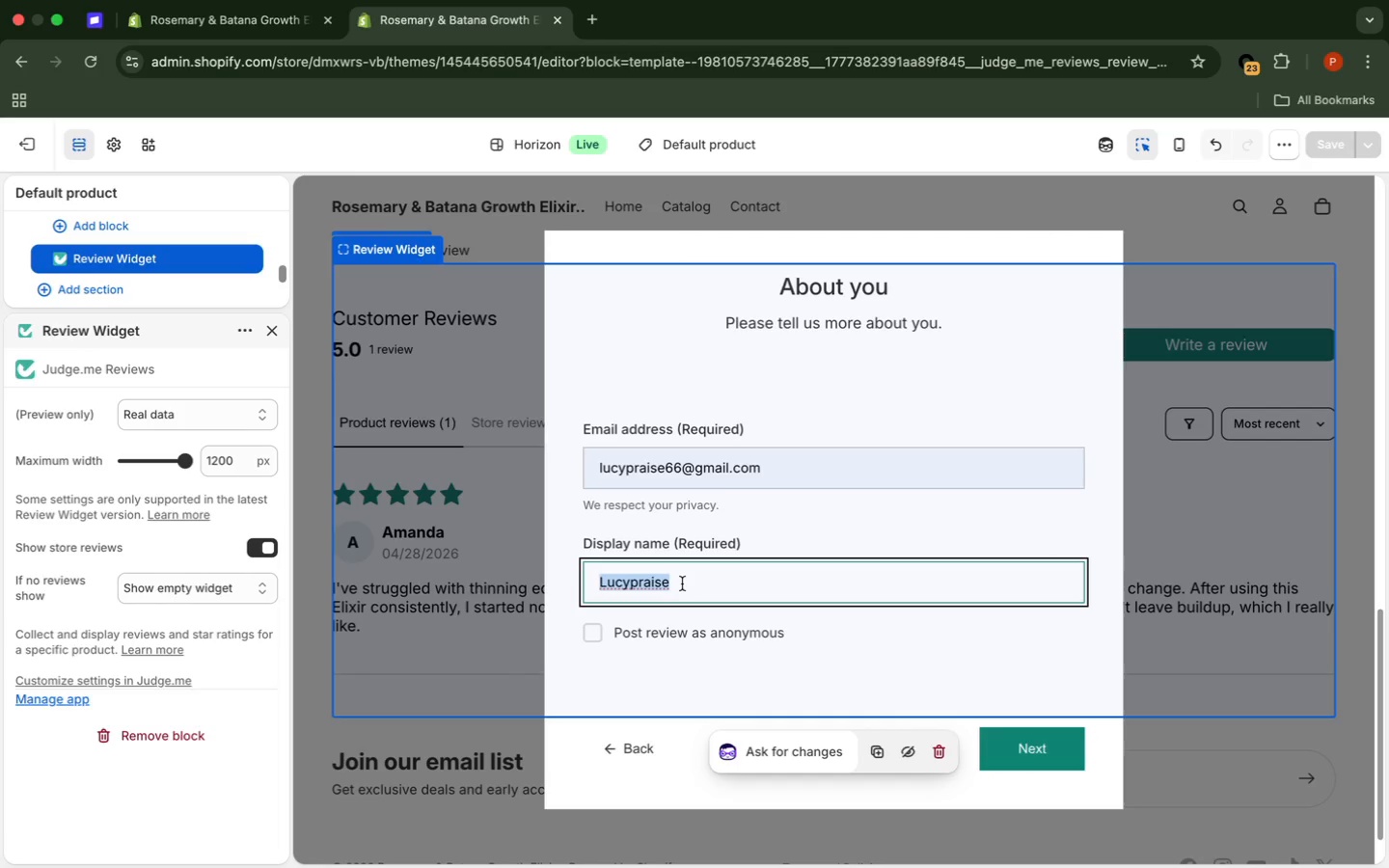 
key(CapsLock)
 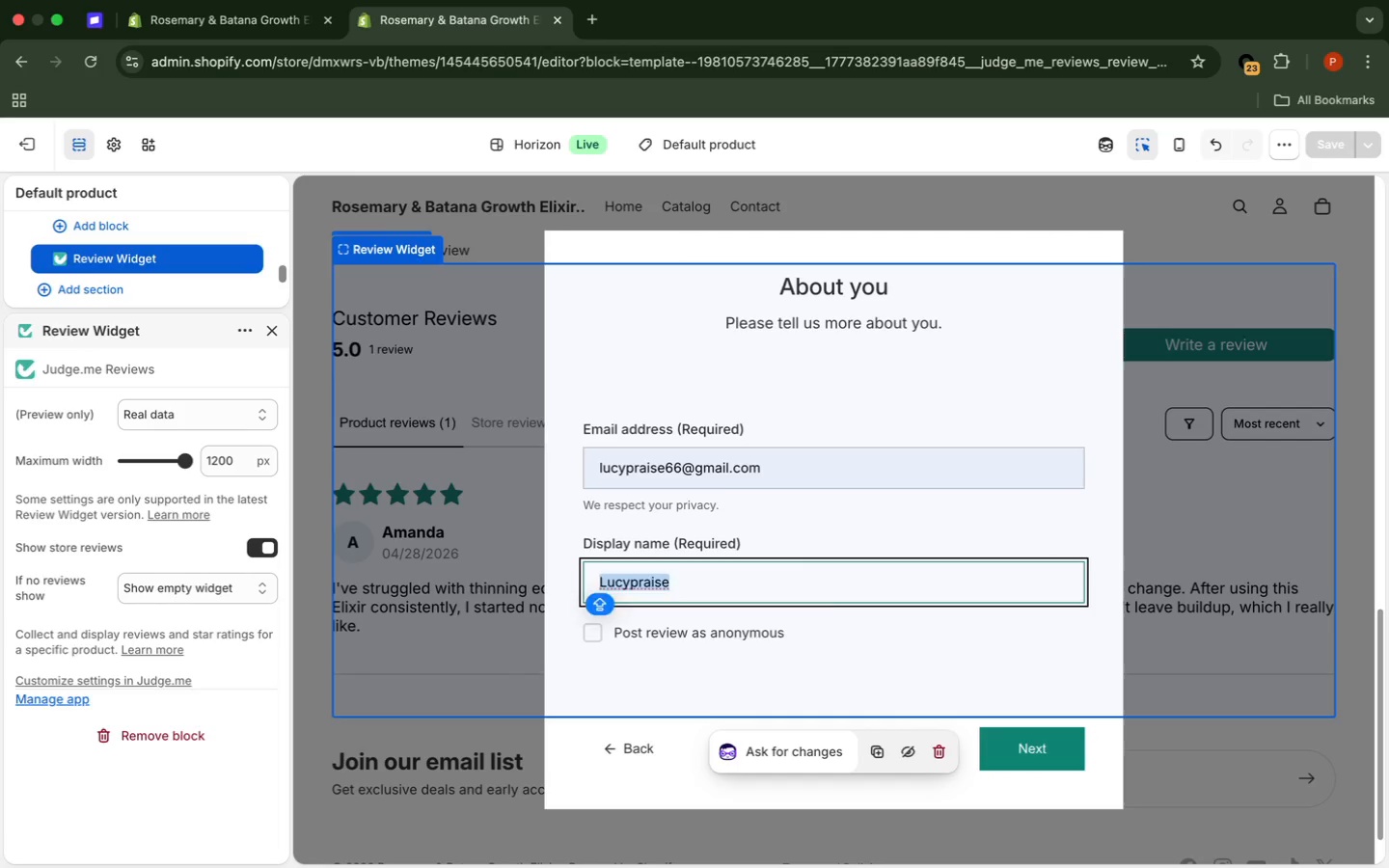 
key(C)
 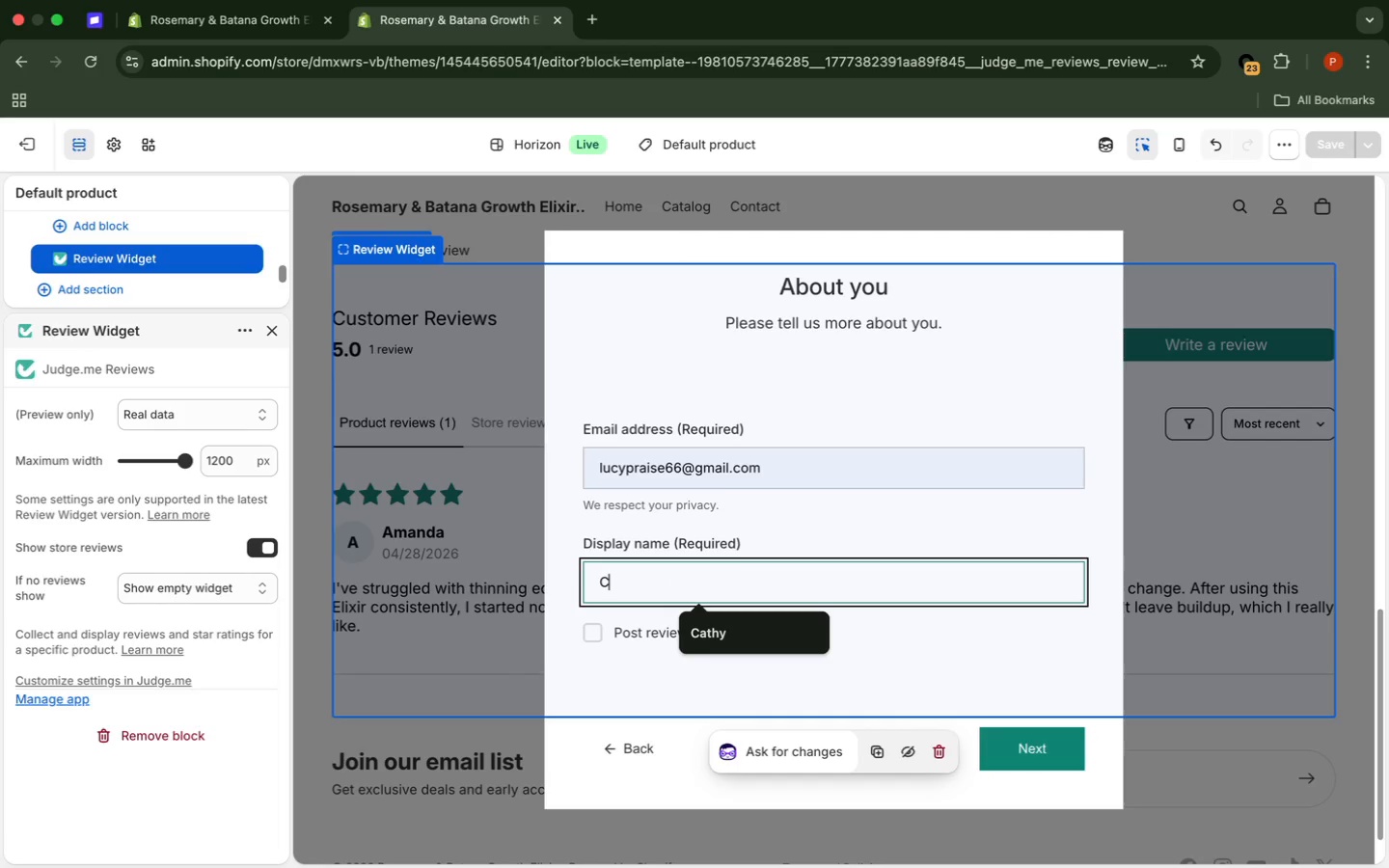 
key(CapsLock)
 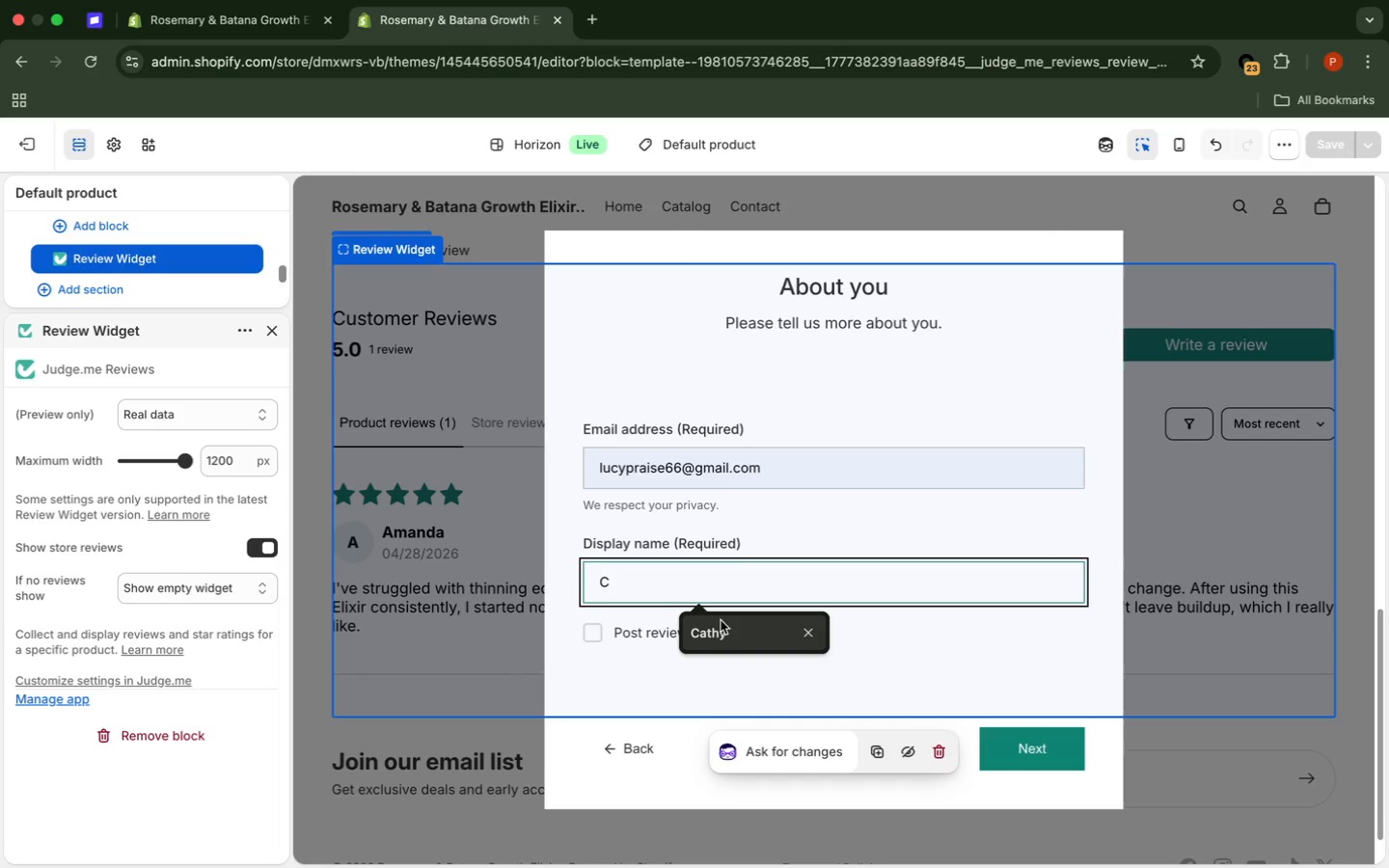 
left_click([722, 633])
 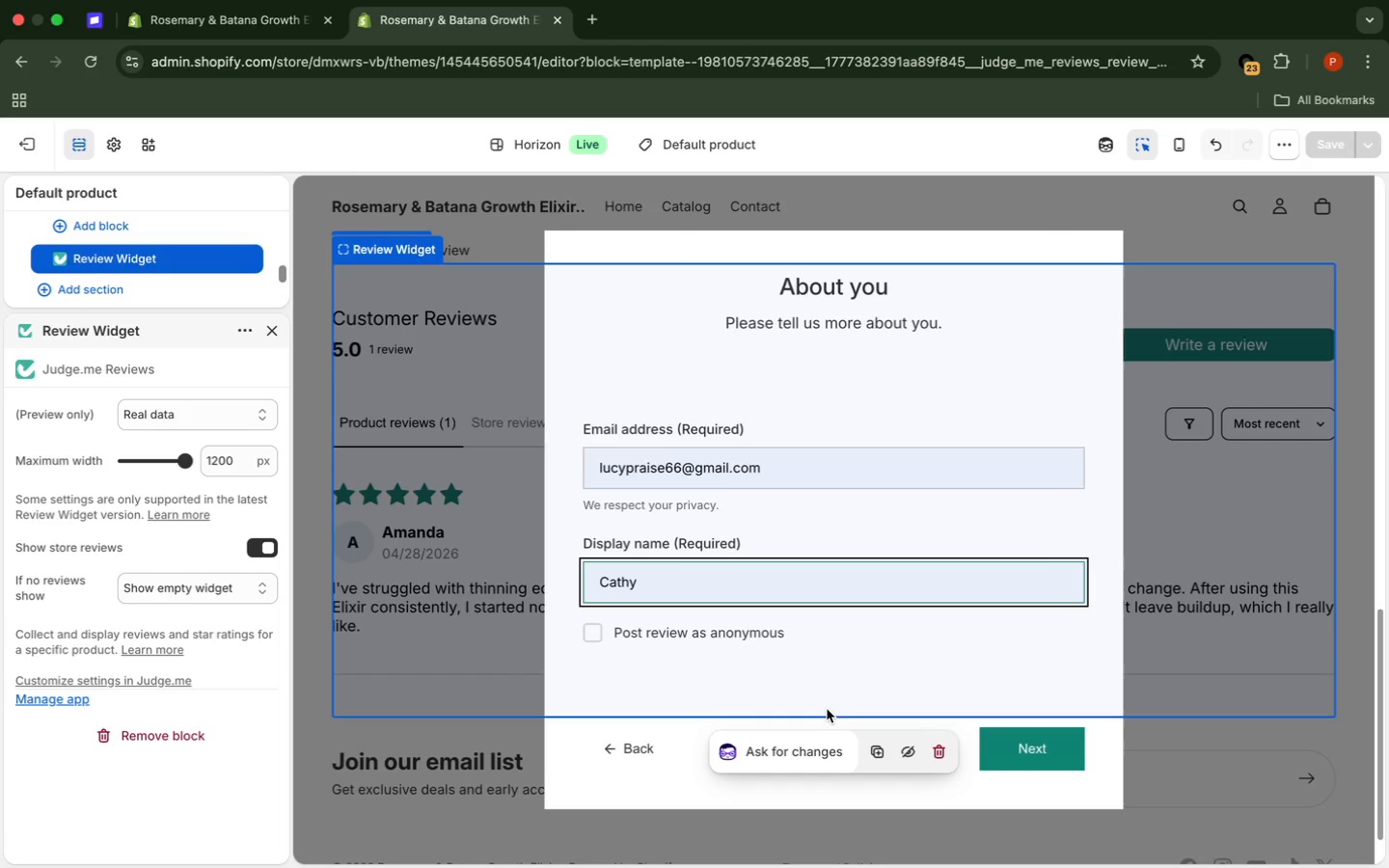 
left_click([821, 678])
 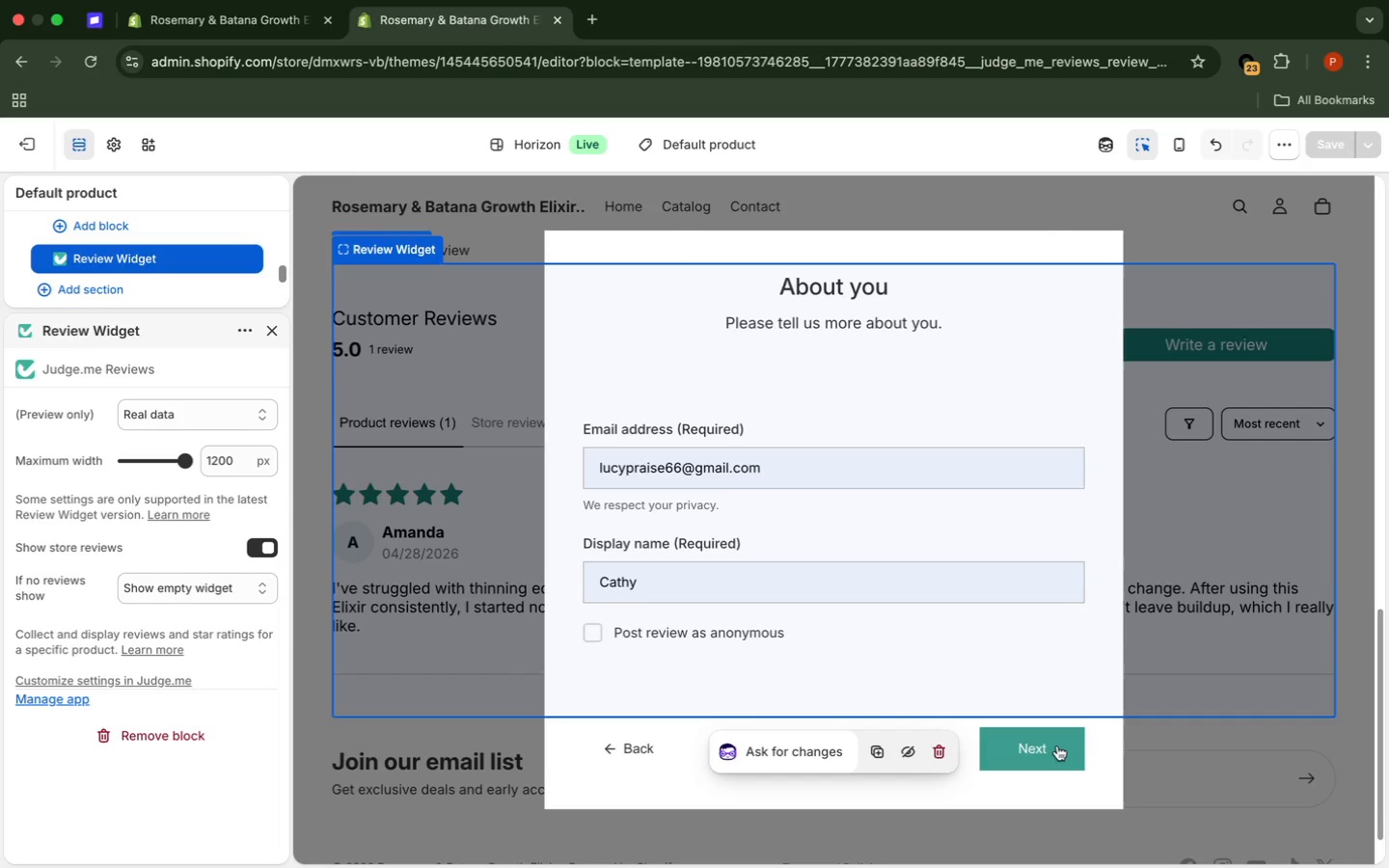 
left_click([1057, 741])
 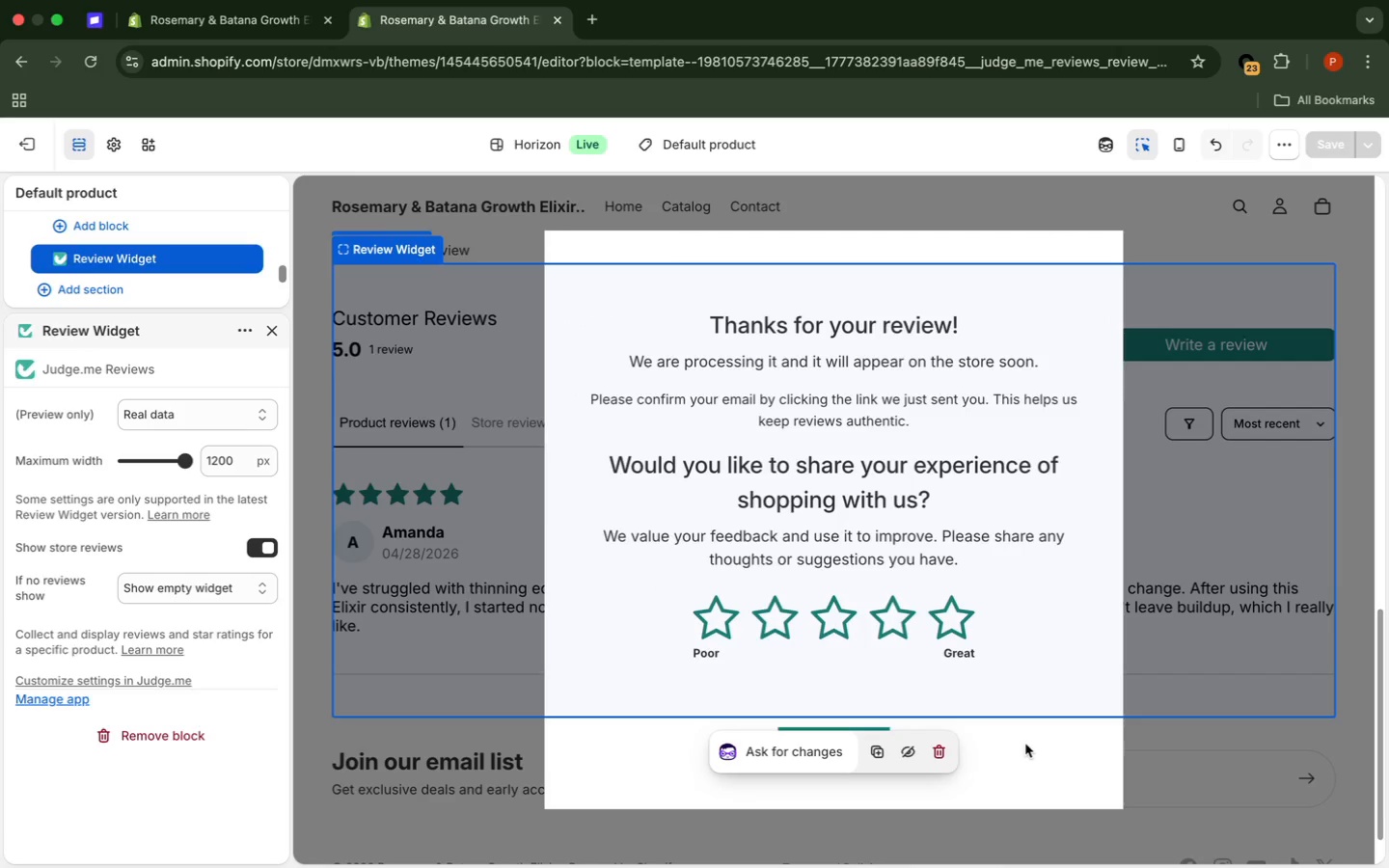 
wait(11.21)
 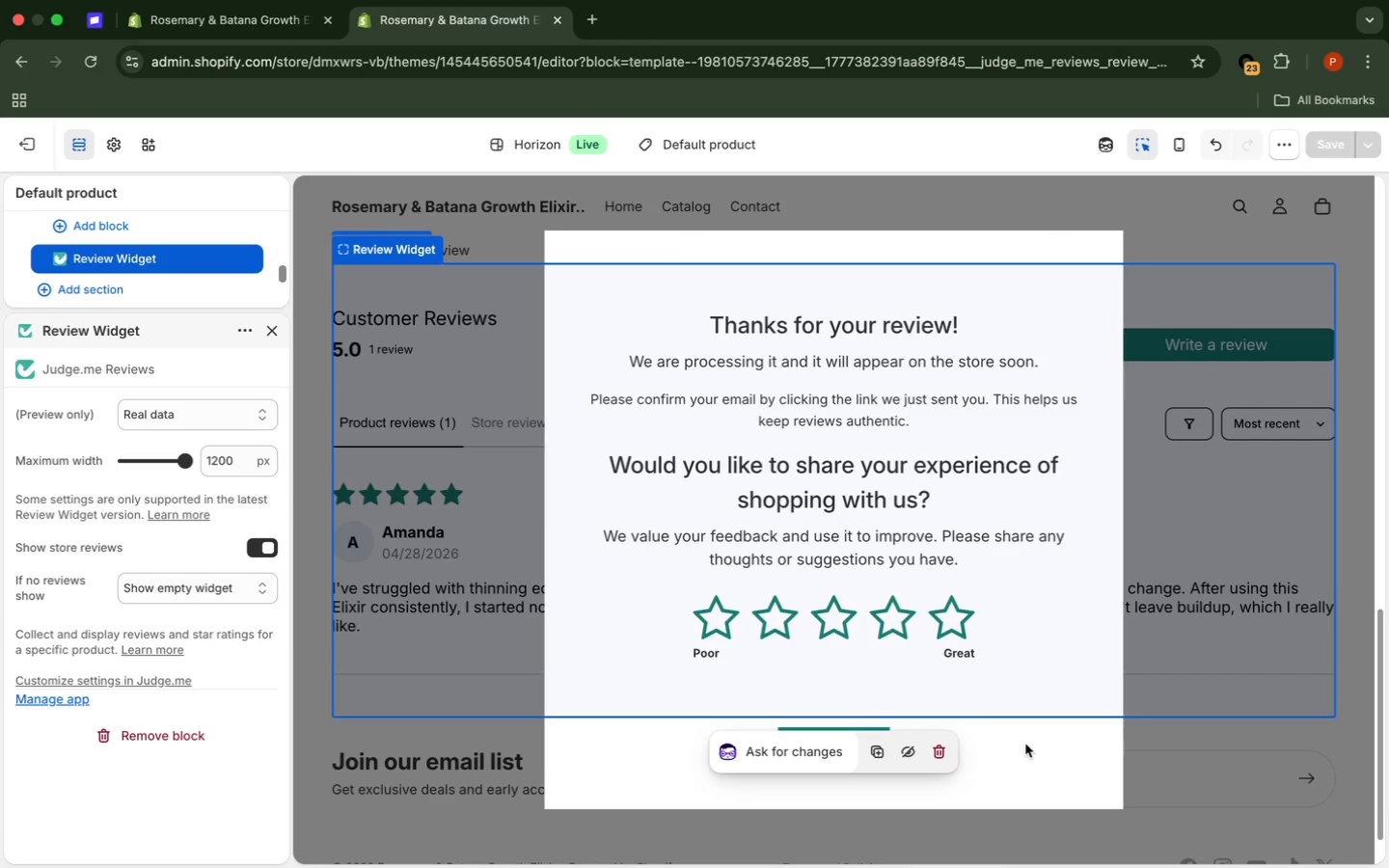 
left_click([1005, 736])
 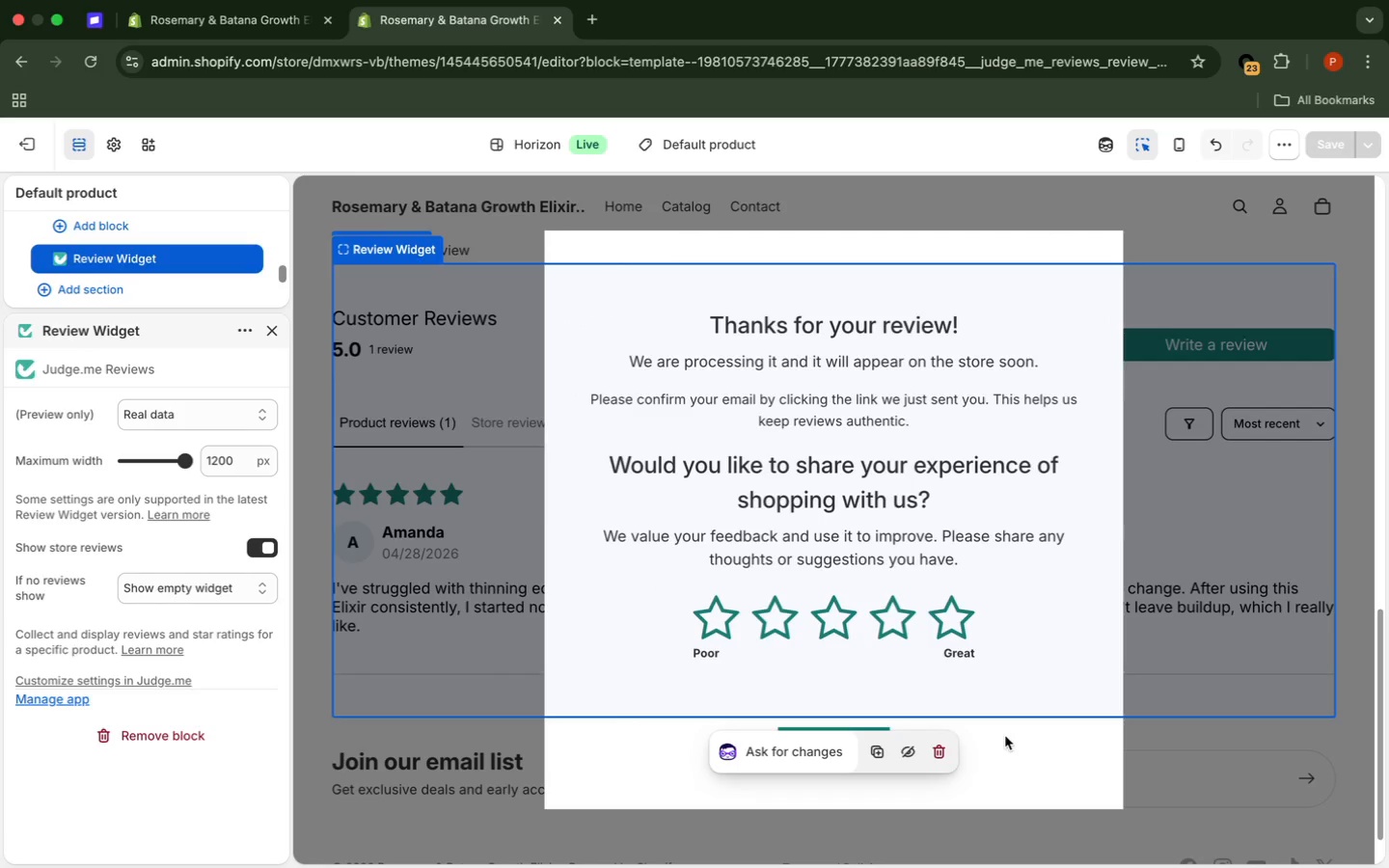 
scroll: coordinate [1005, 736], scroll_direction: down, amount: 4.0
 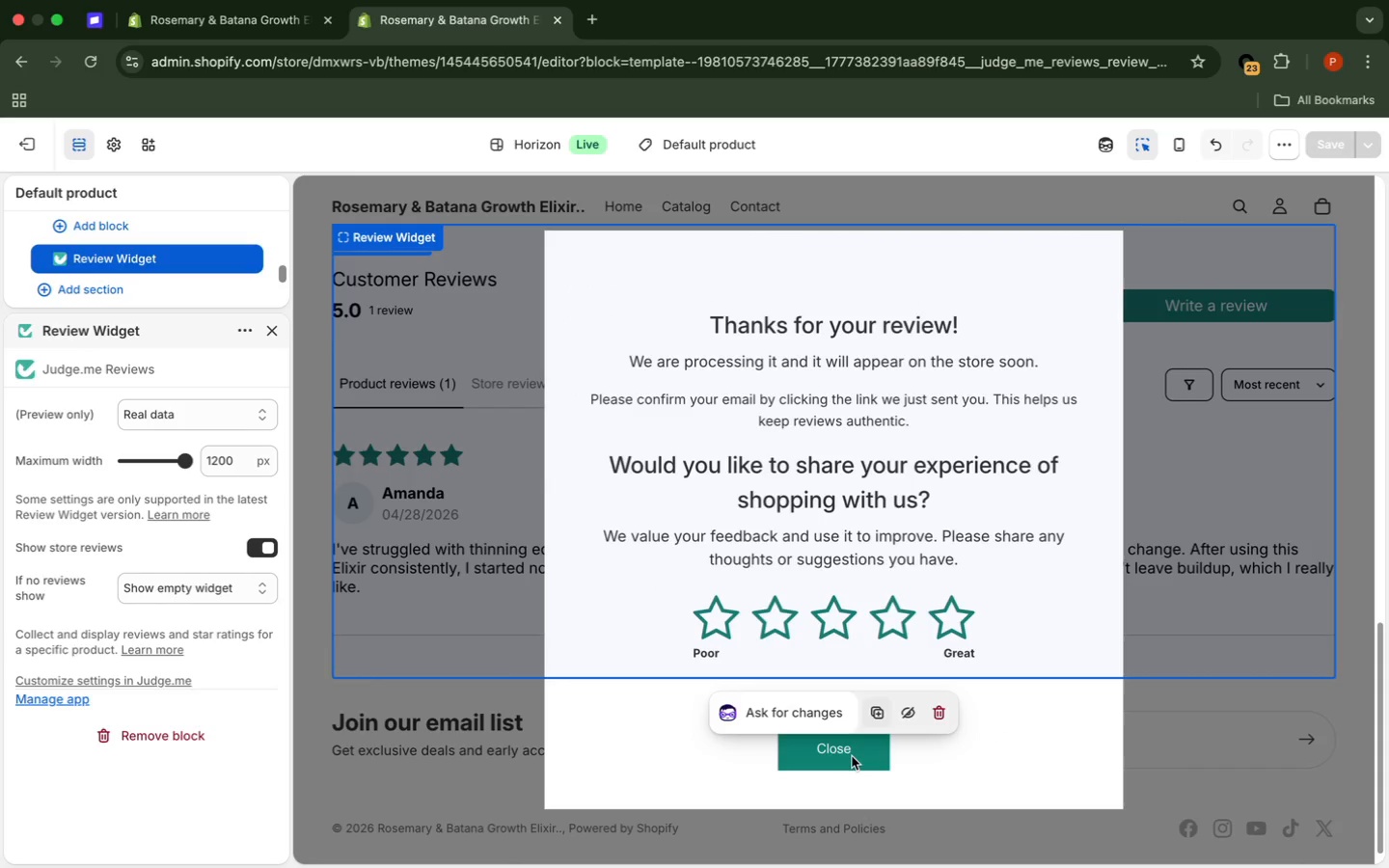 
left_click([852, 756])
 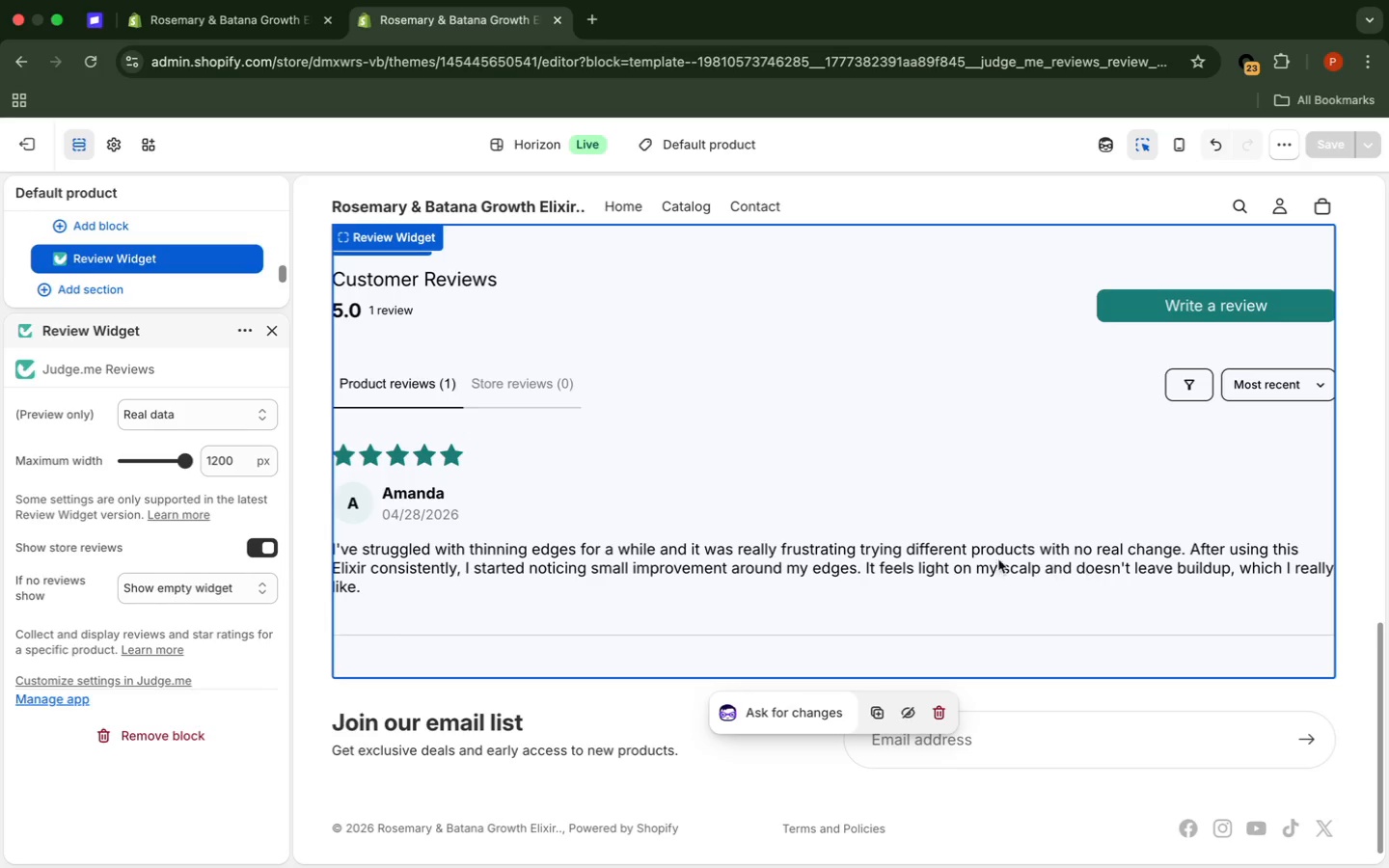 
wait(13.16)
 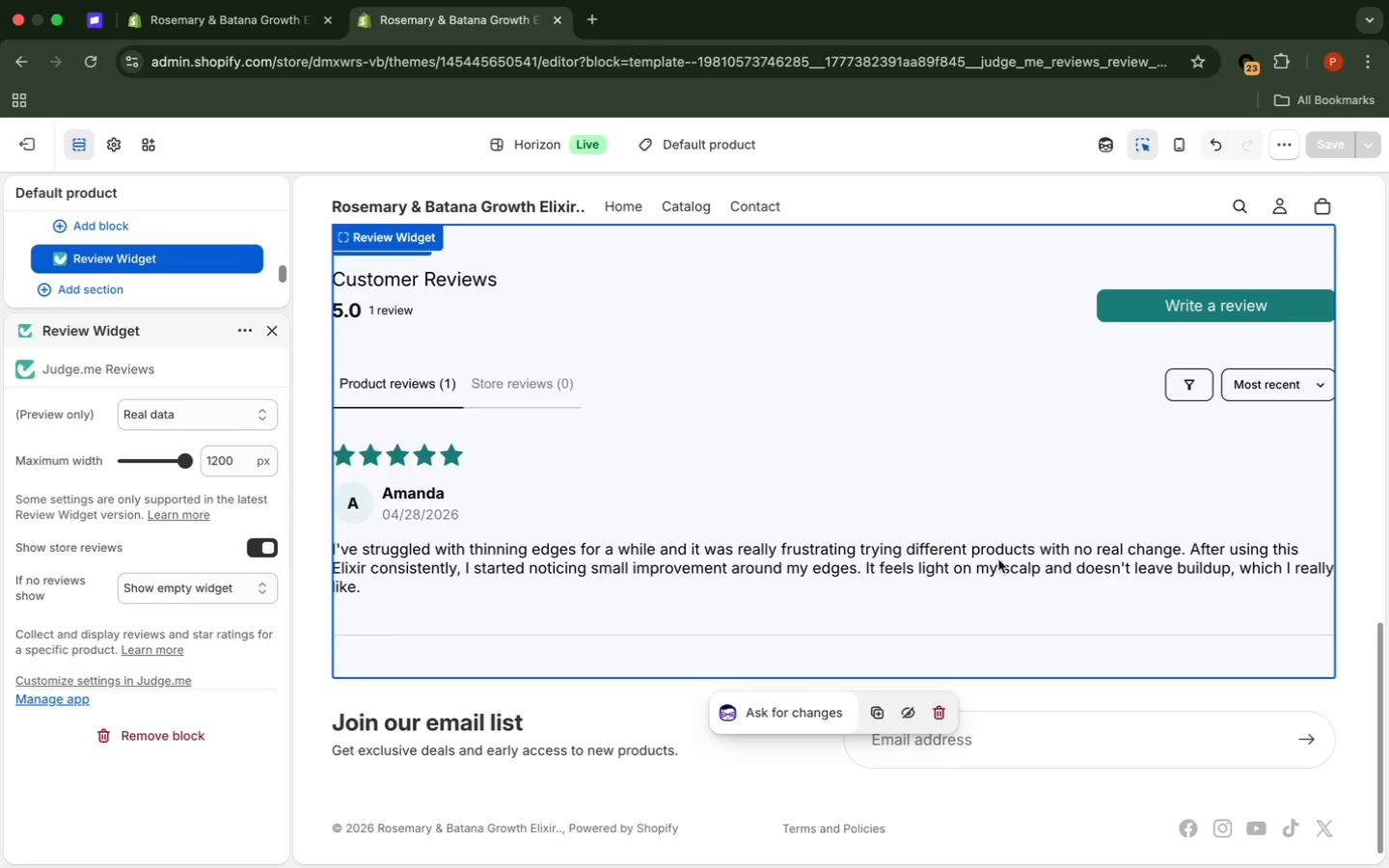 
left_click([1364, 500])
 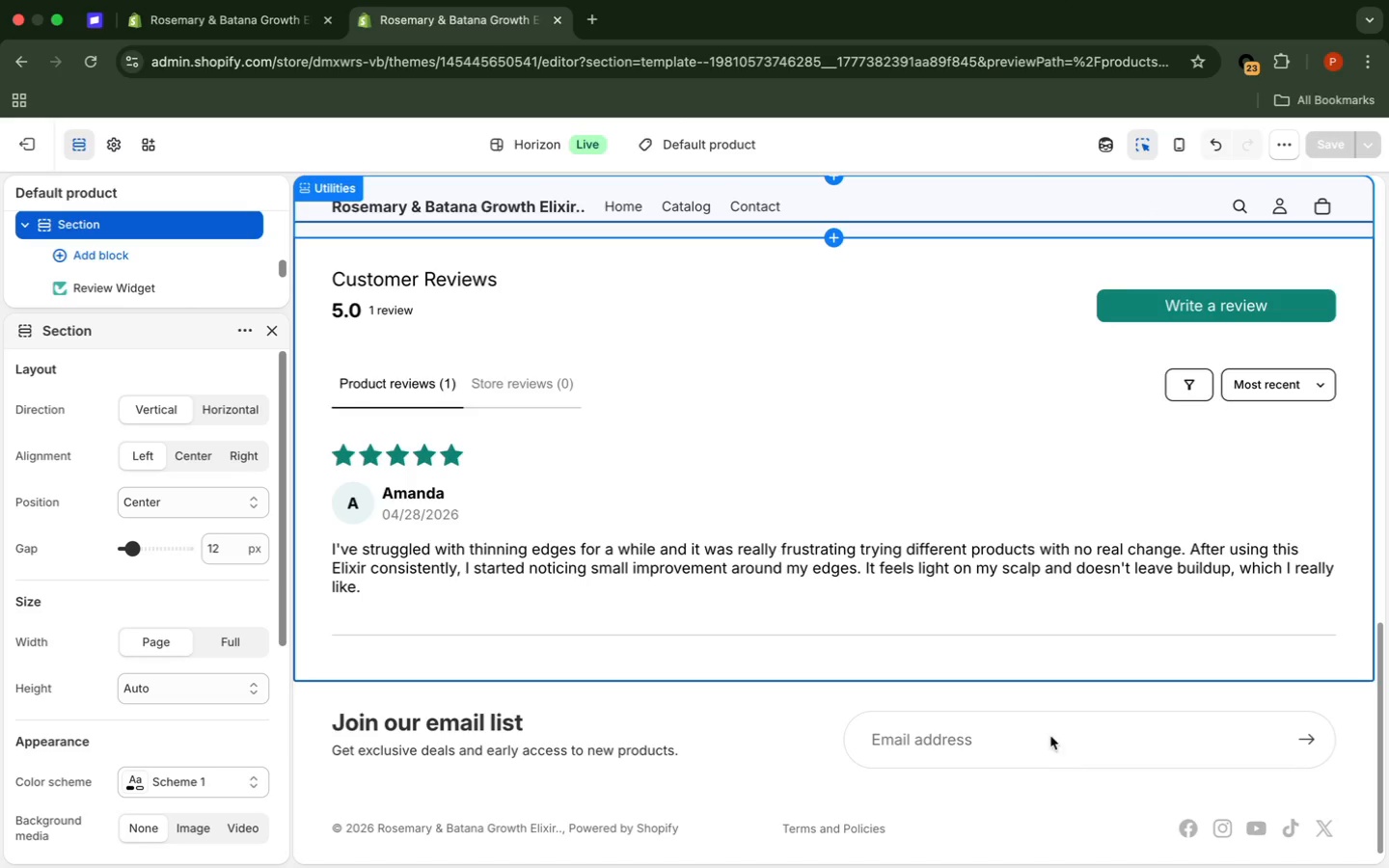 
wait(15.36)
 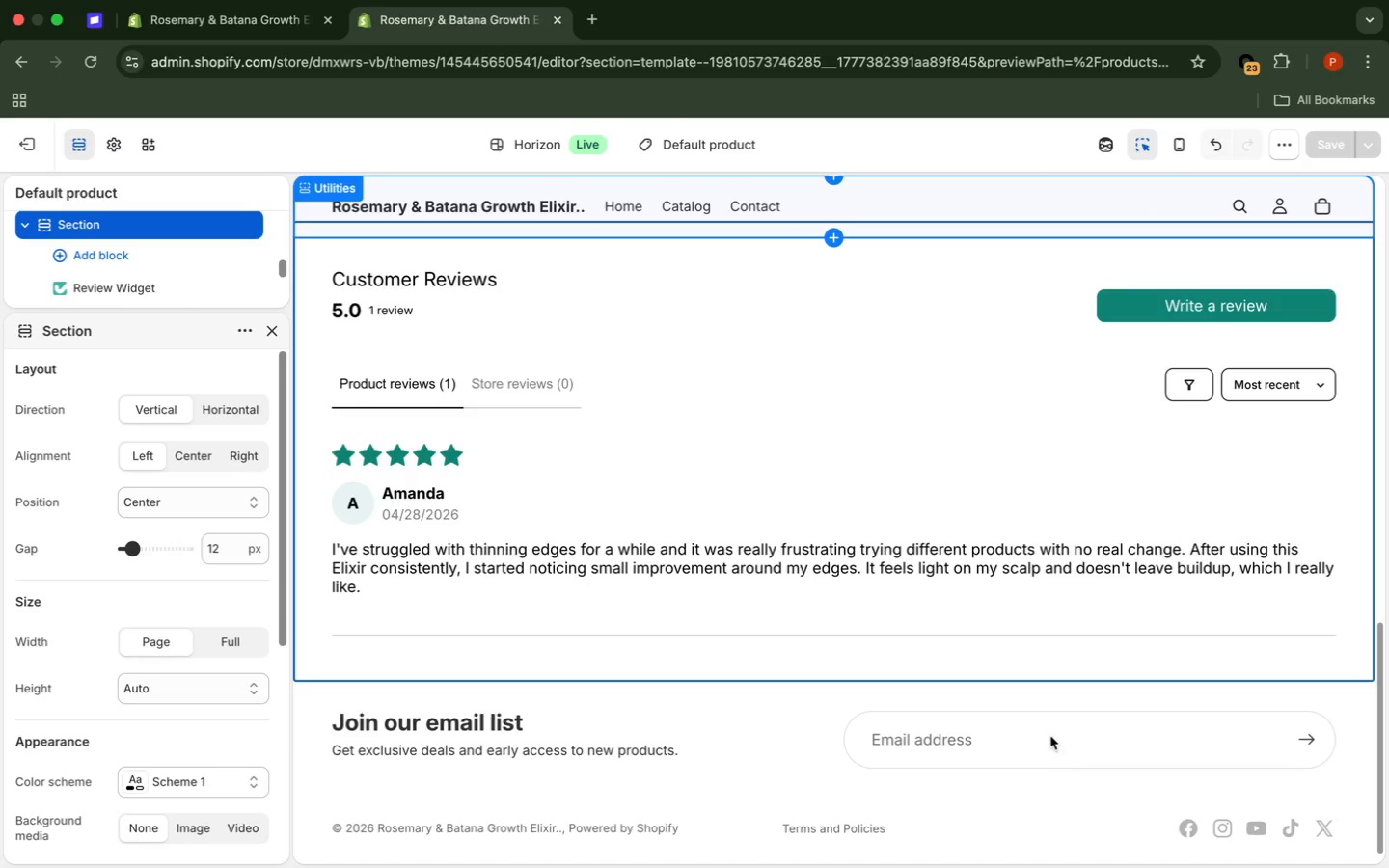 
left_click([270, 331])
 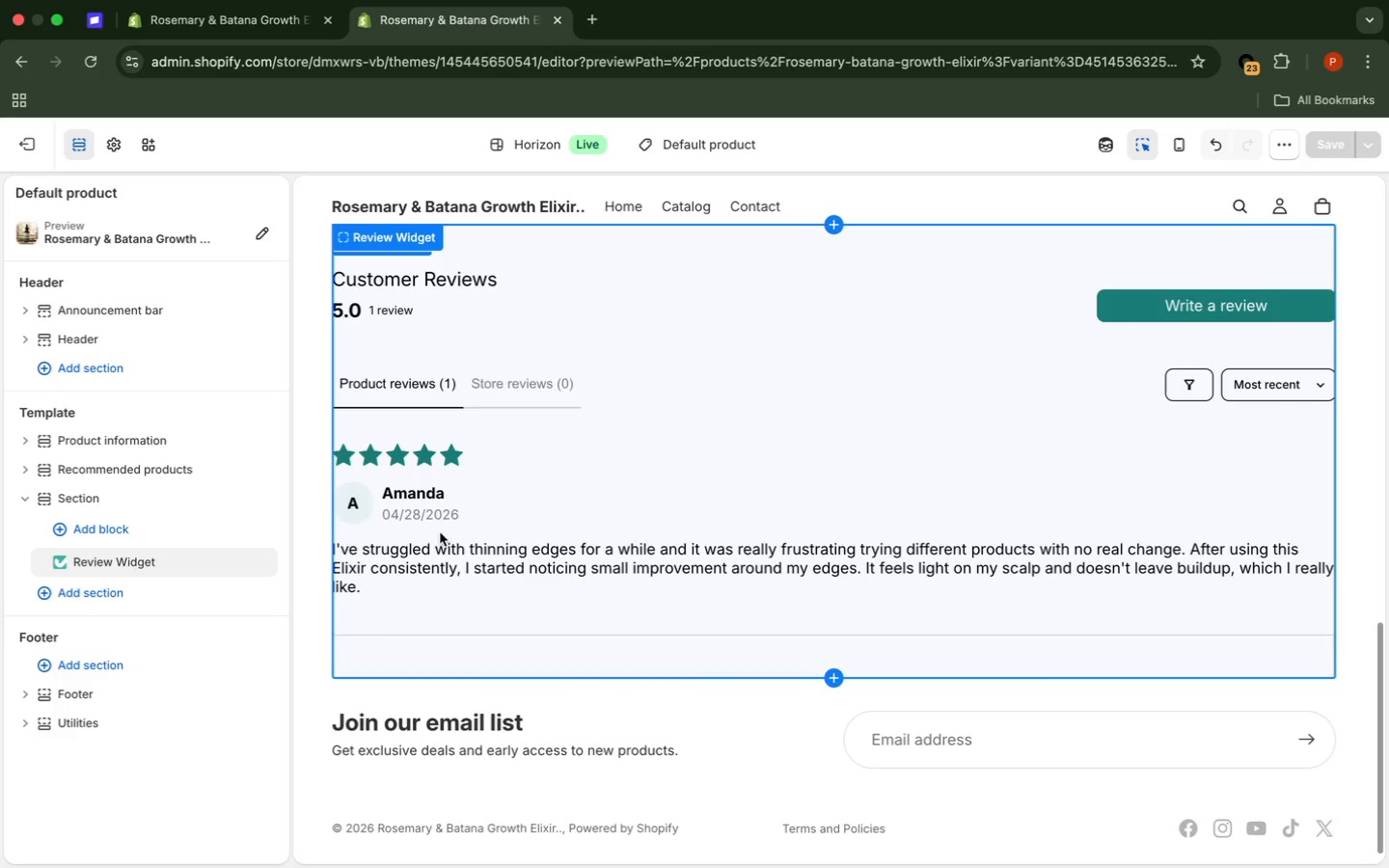 
wait(15.91)
 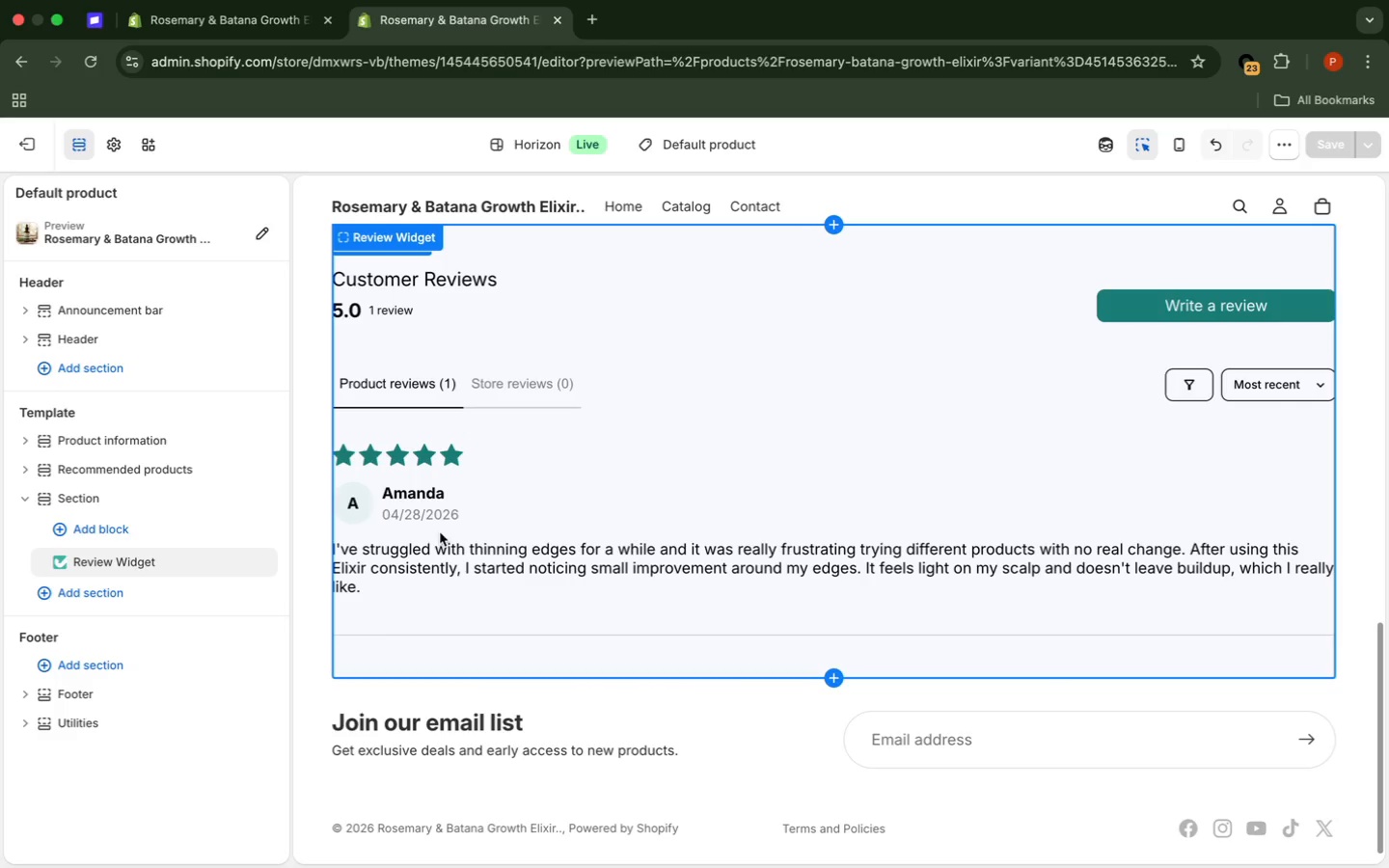 
left_click([1322, 149])
 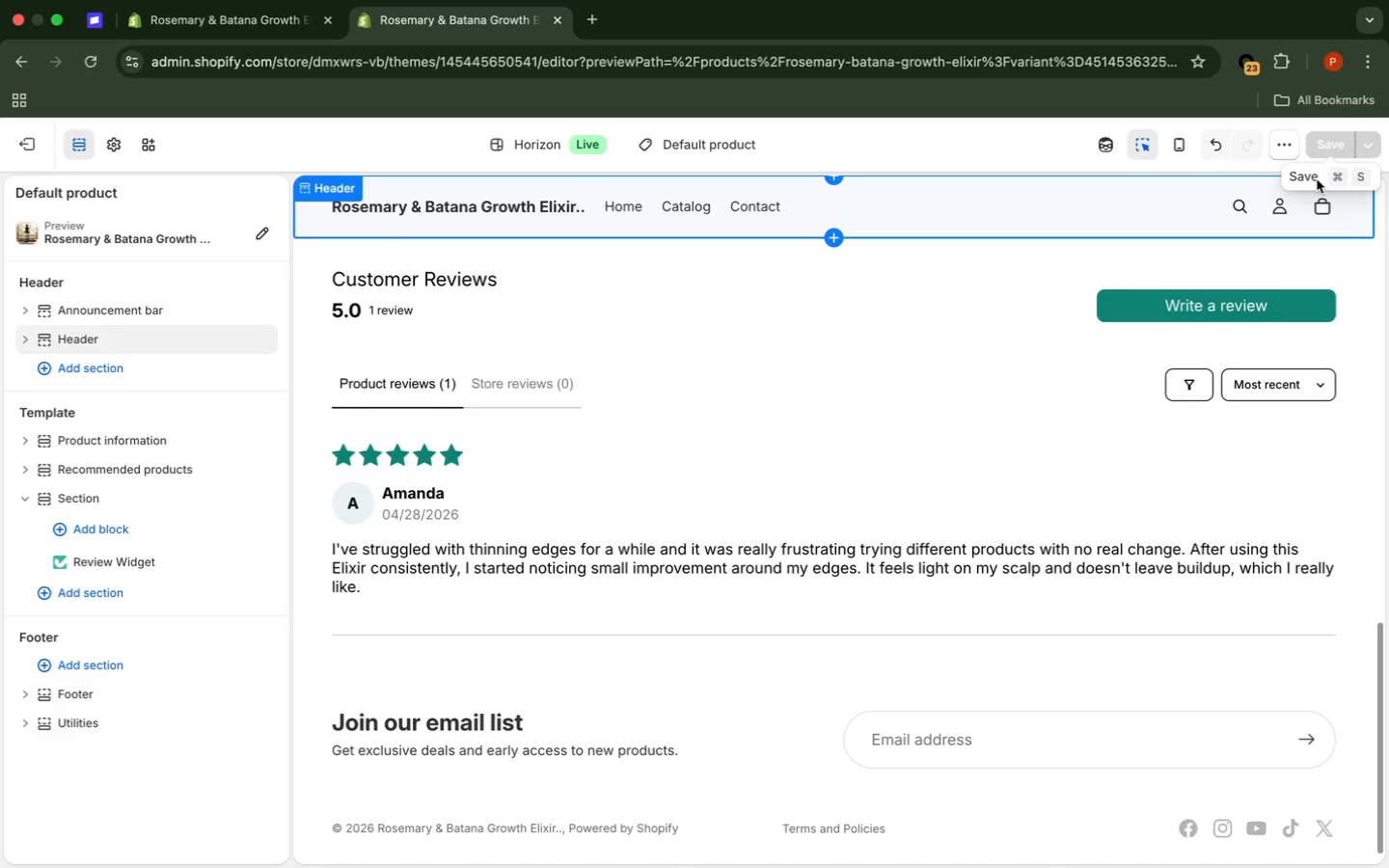 
left_click([1317, 179])
 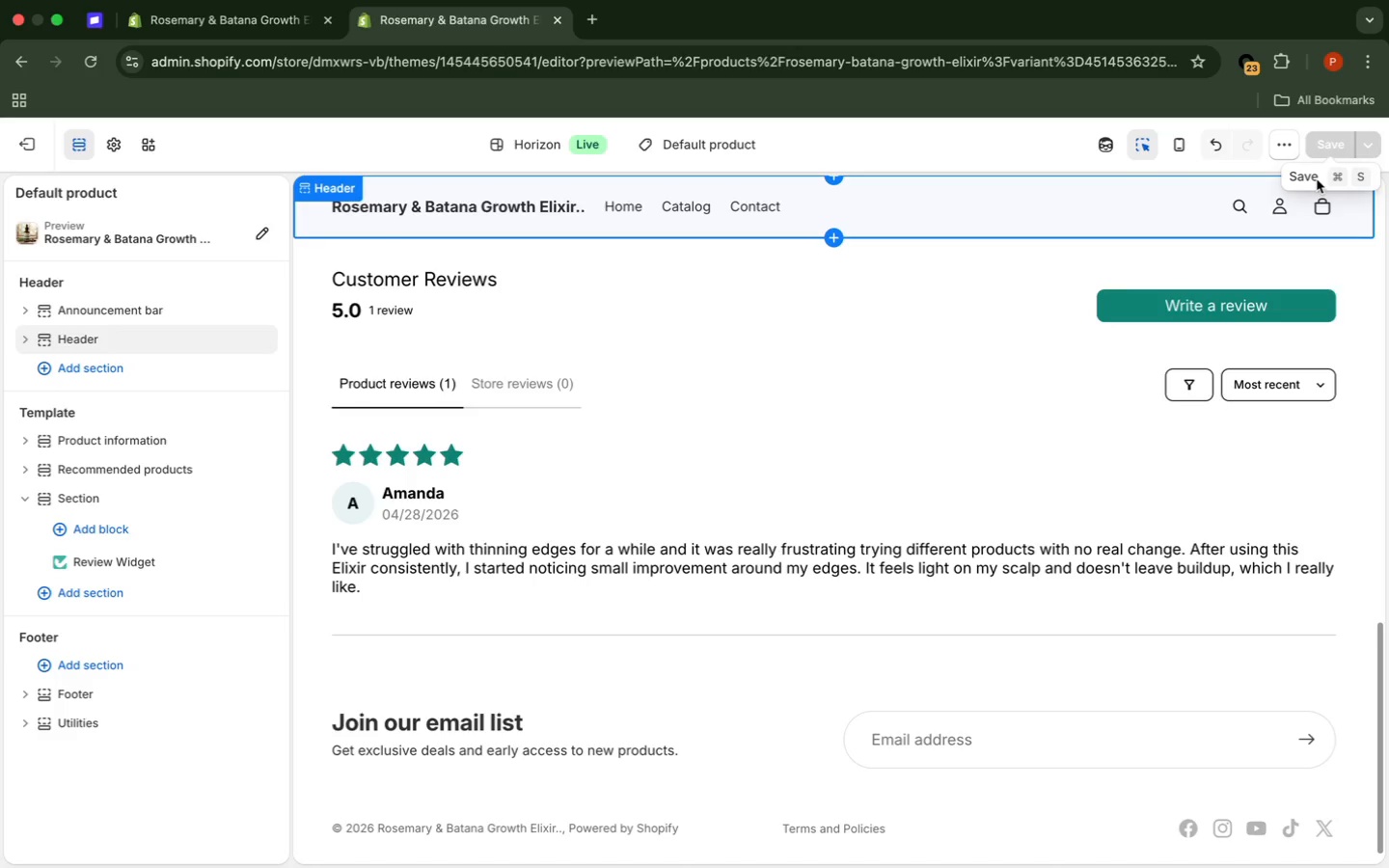 
double_click([1317, 179])
 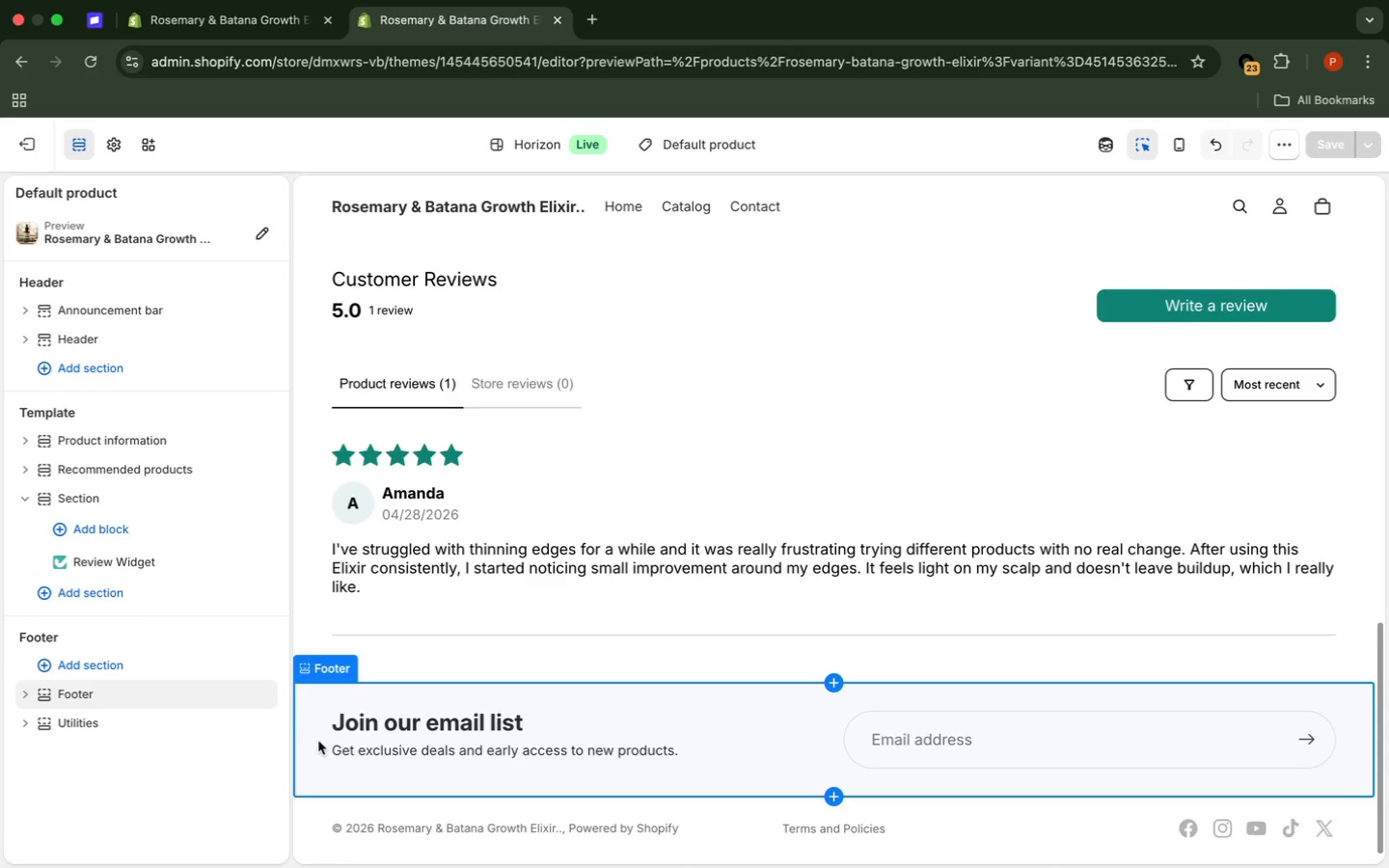 
wait(6.59)
 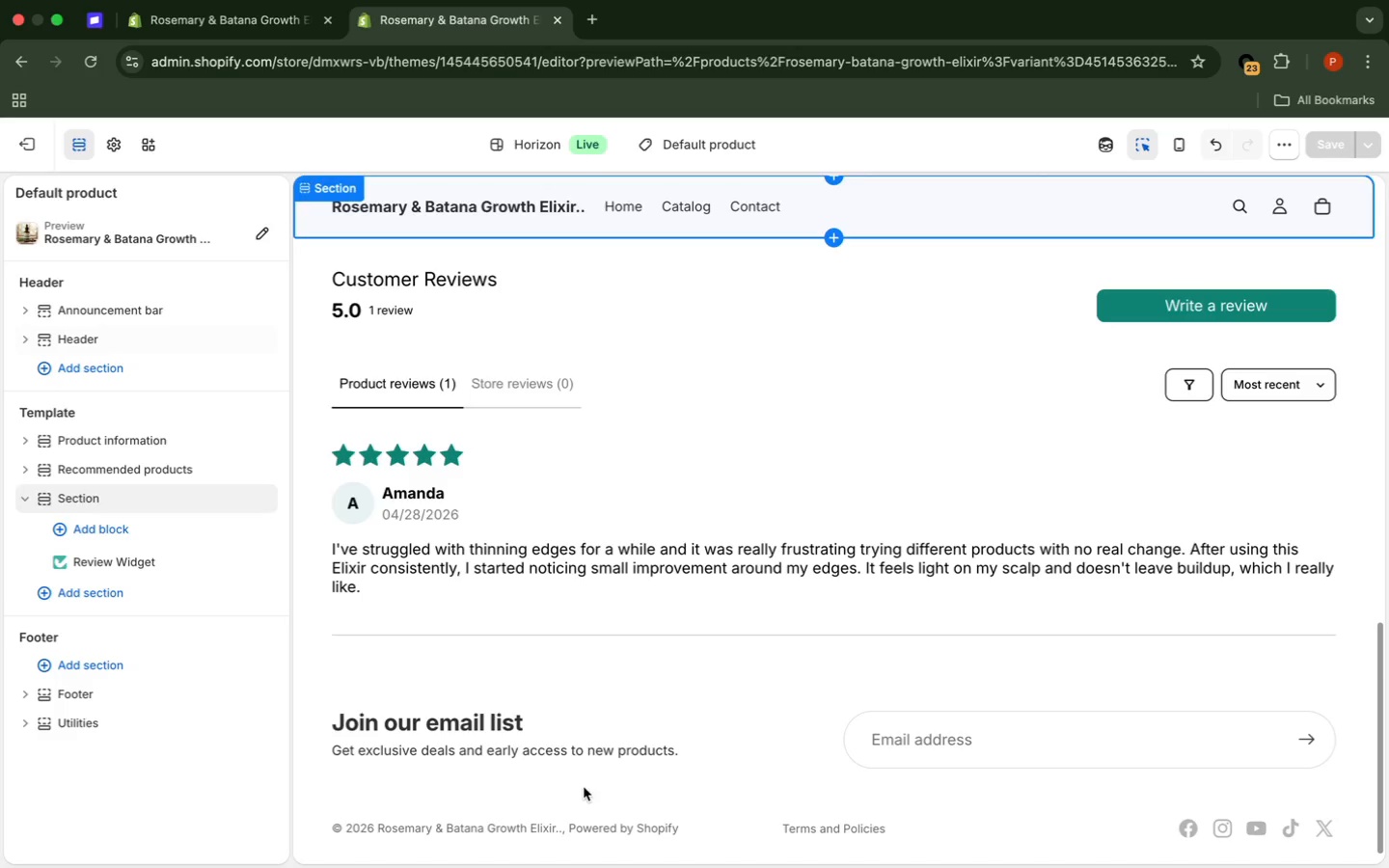 
left_click([501, 529])
 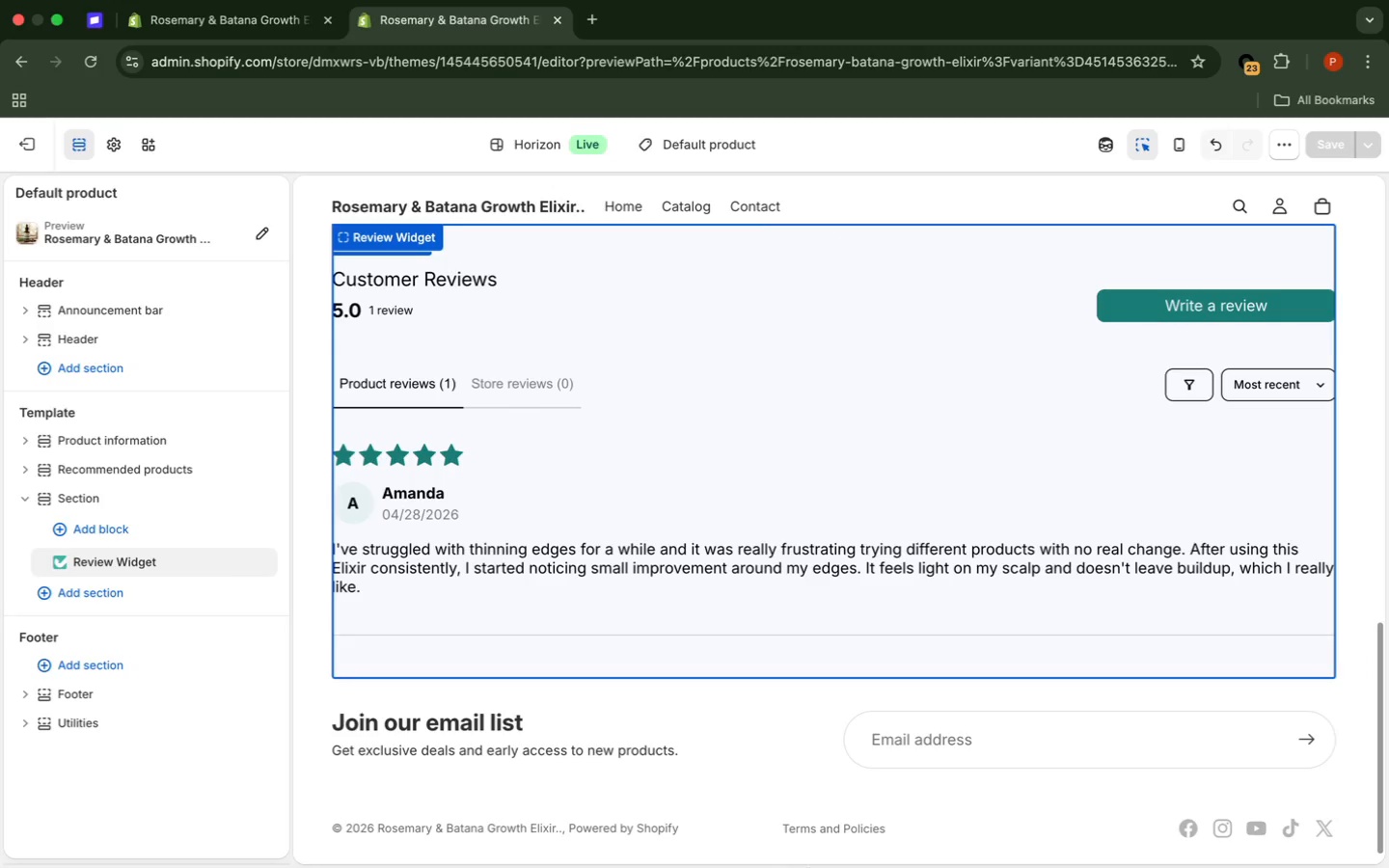 
mouse_move([852, 817])